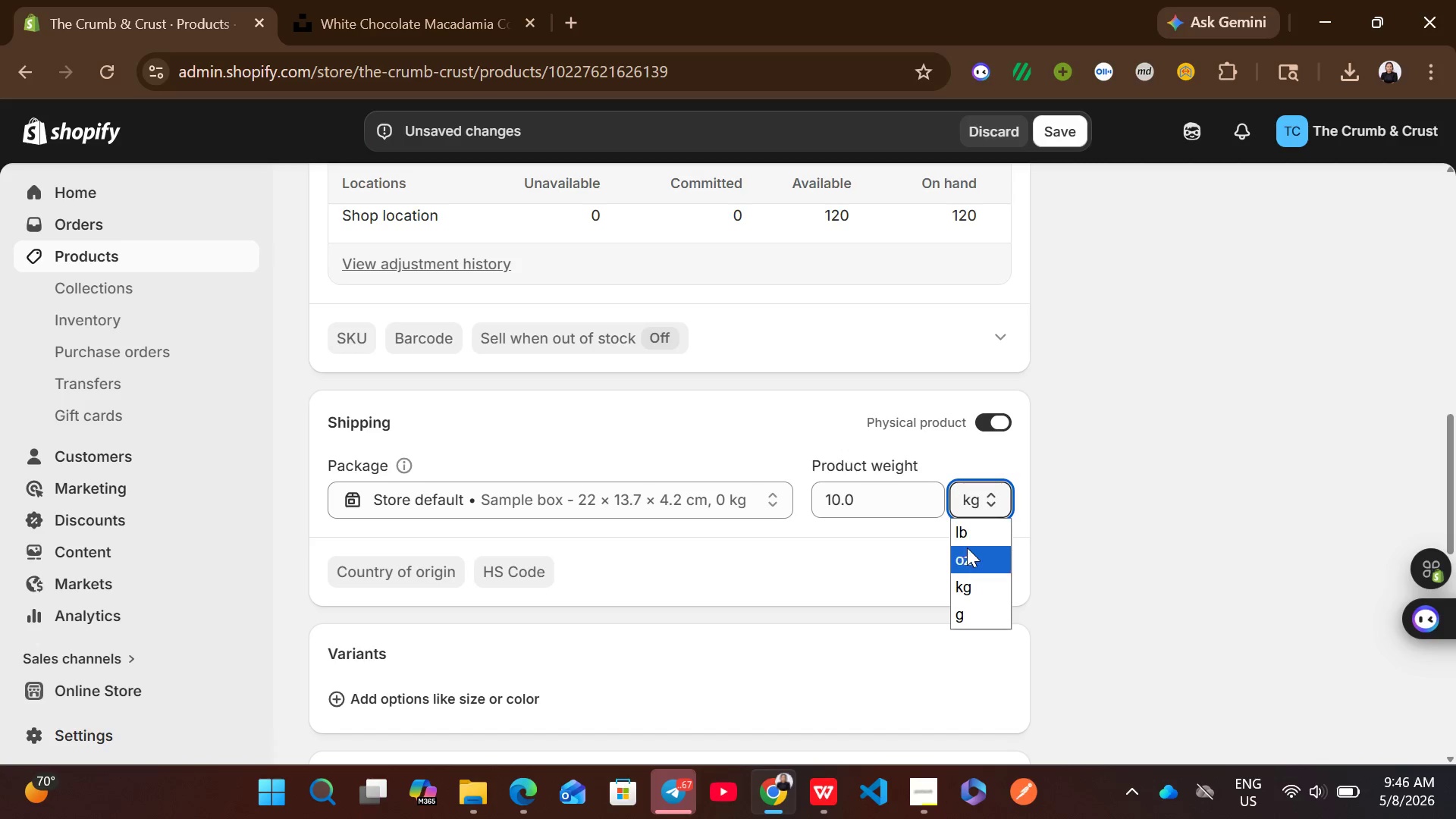 
left_click([967, 551])
 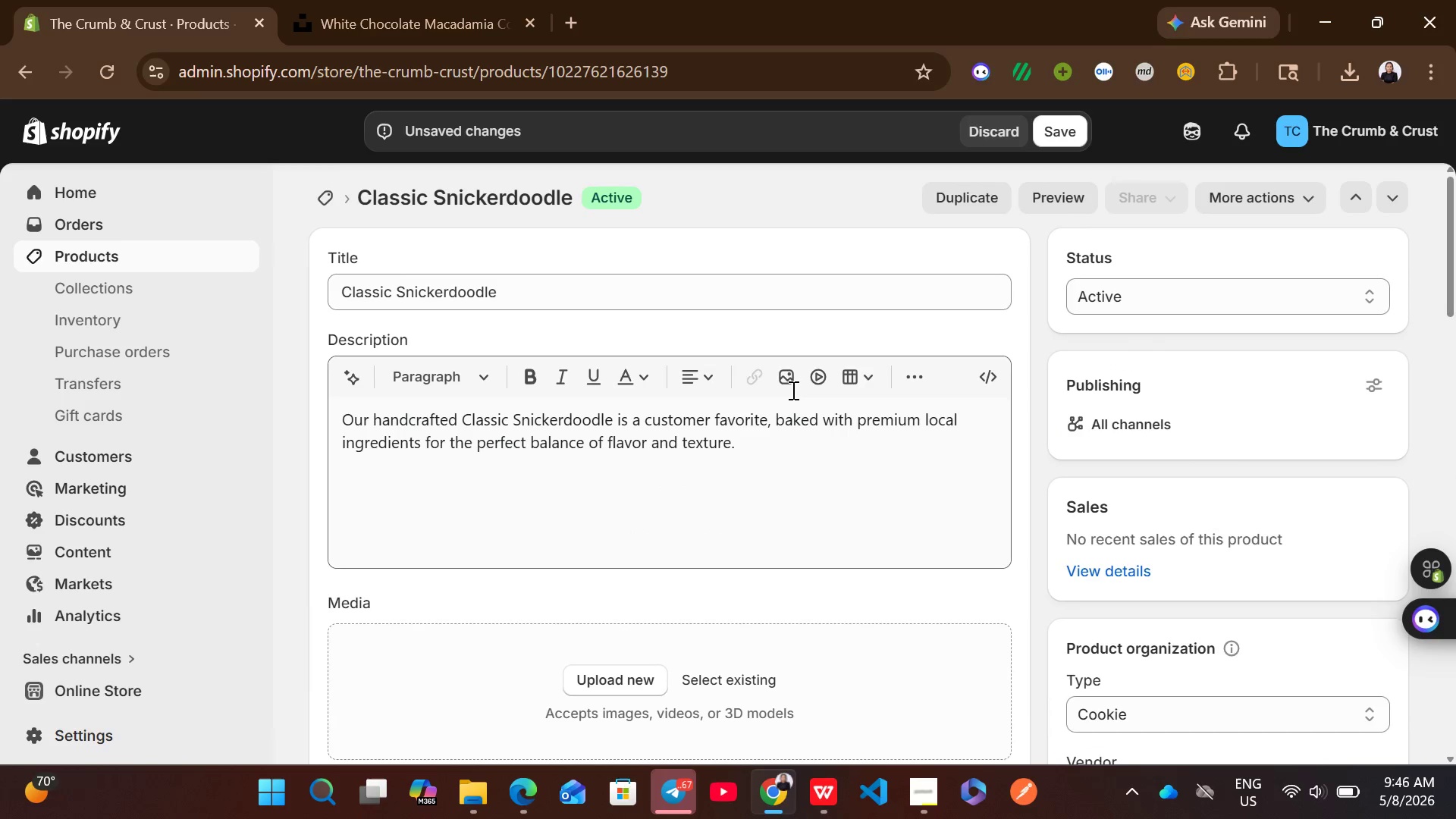 
left_click([579, 291])
 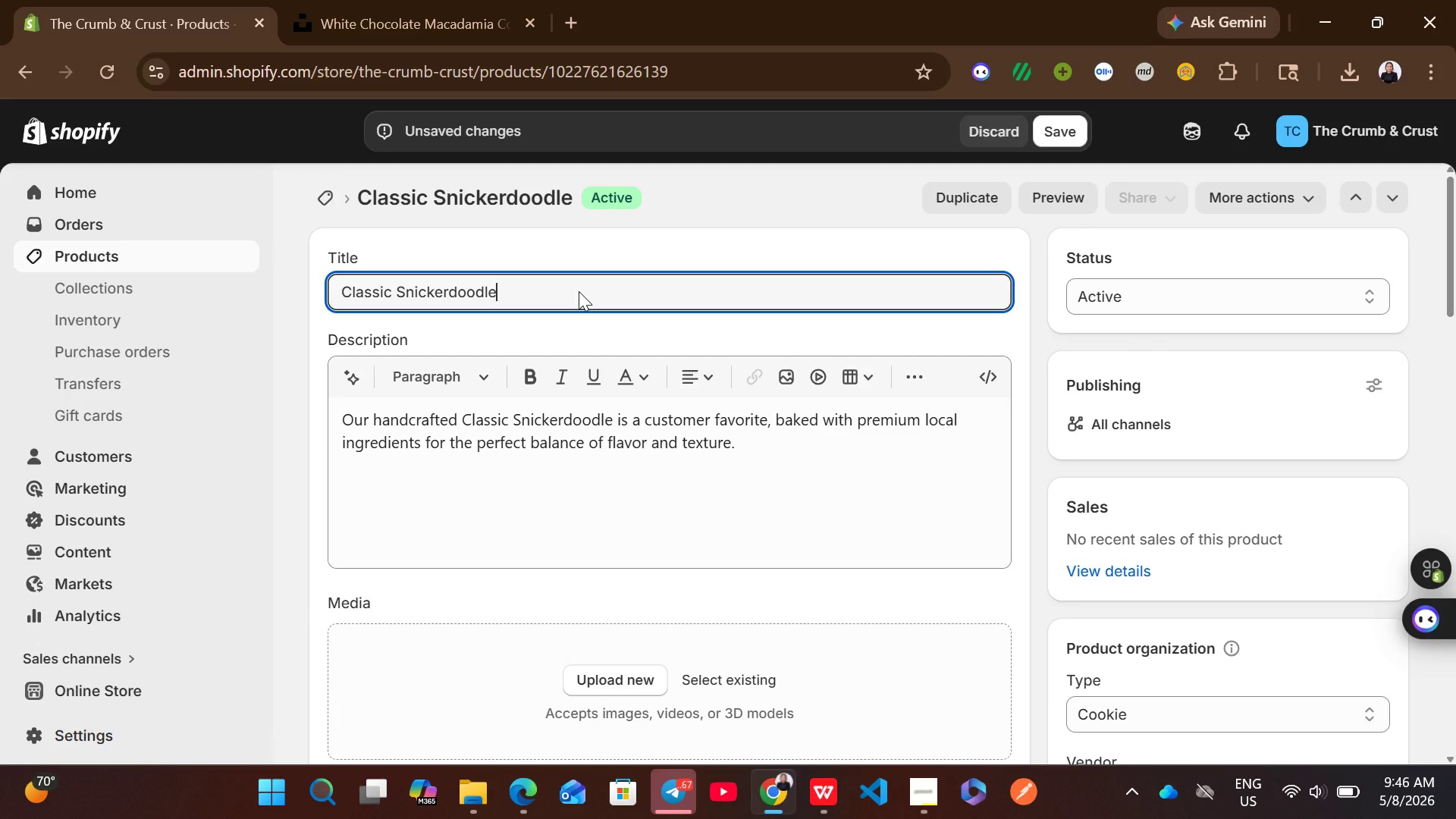 
key(Control+A)
 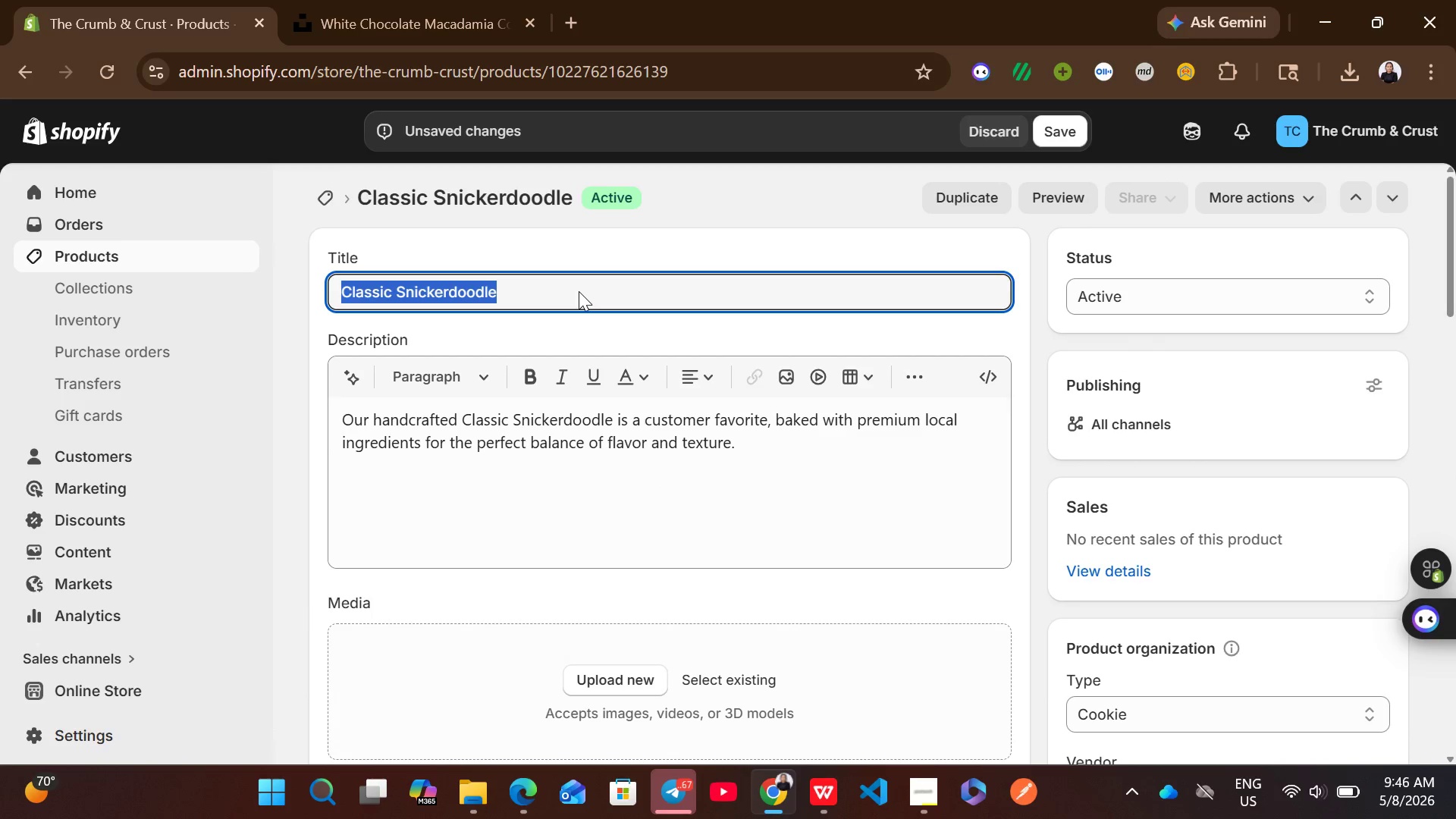 
key(Control+ControlLeft)
 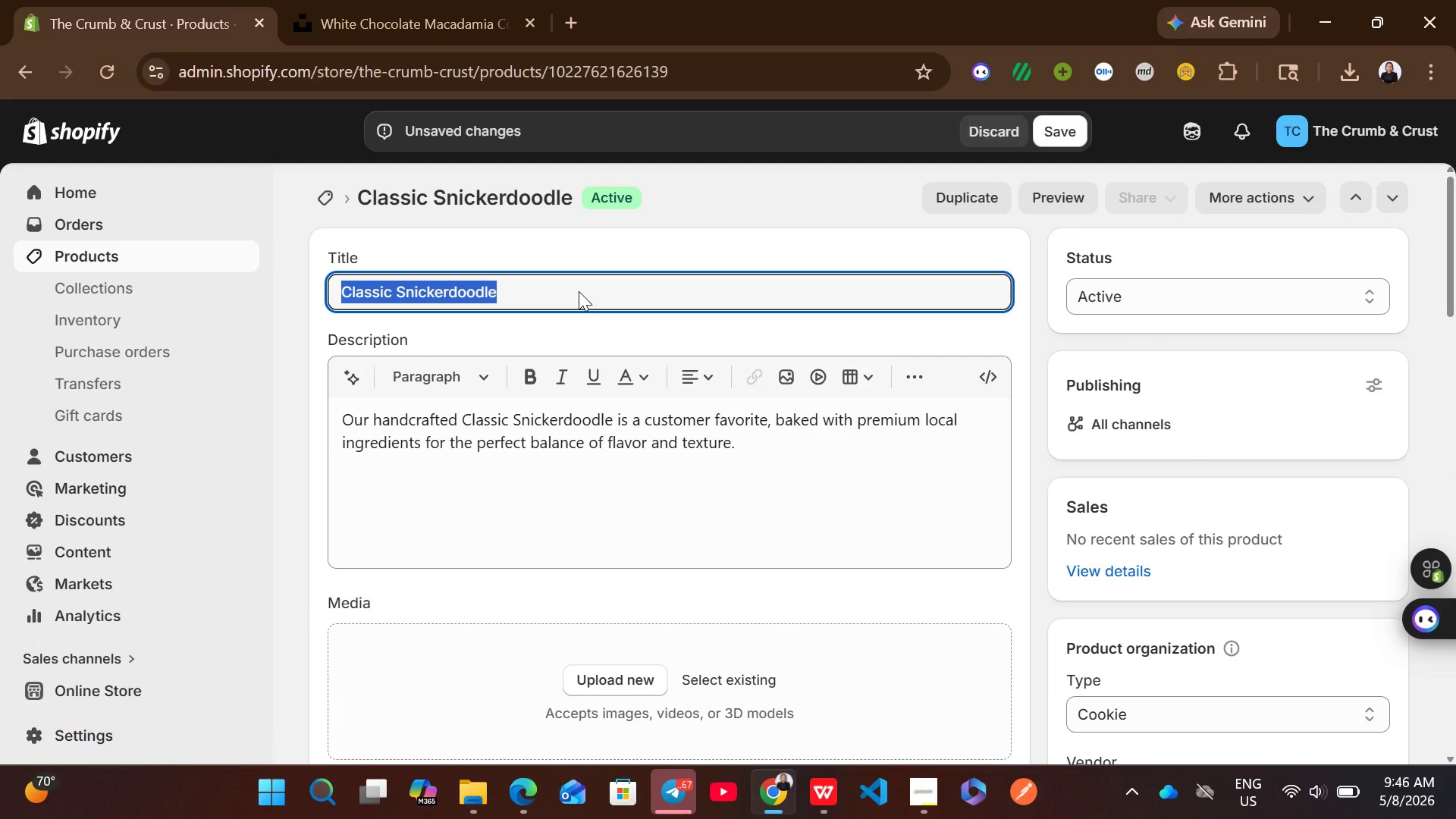 
key(Control+C)
 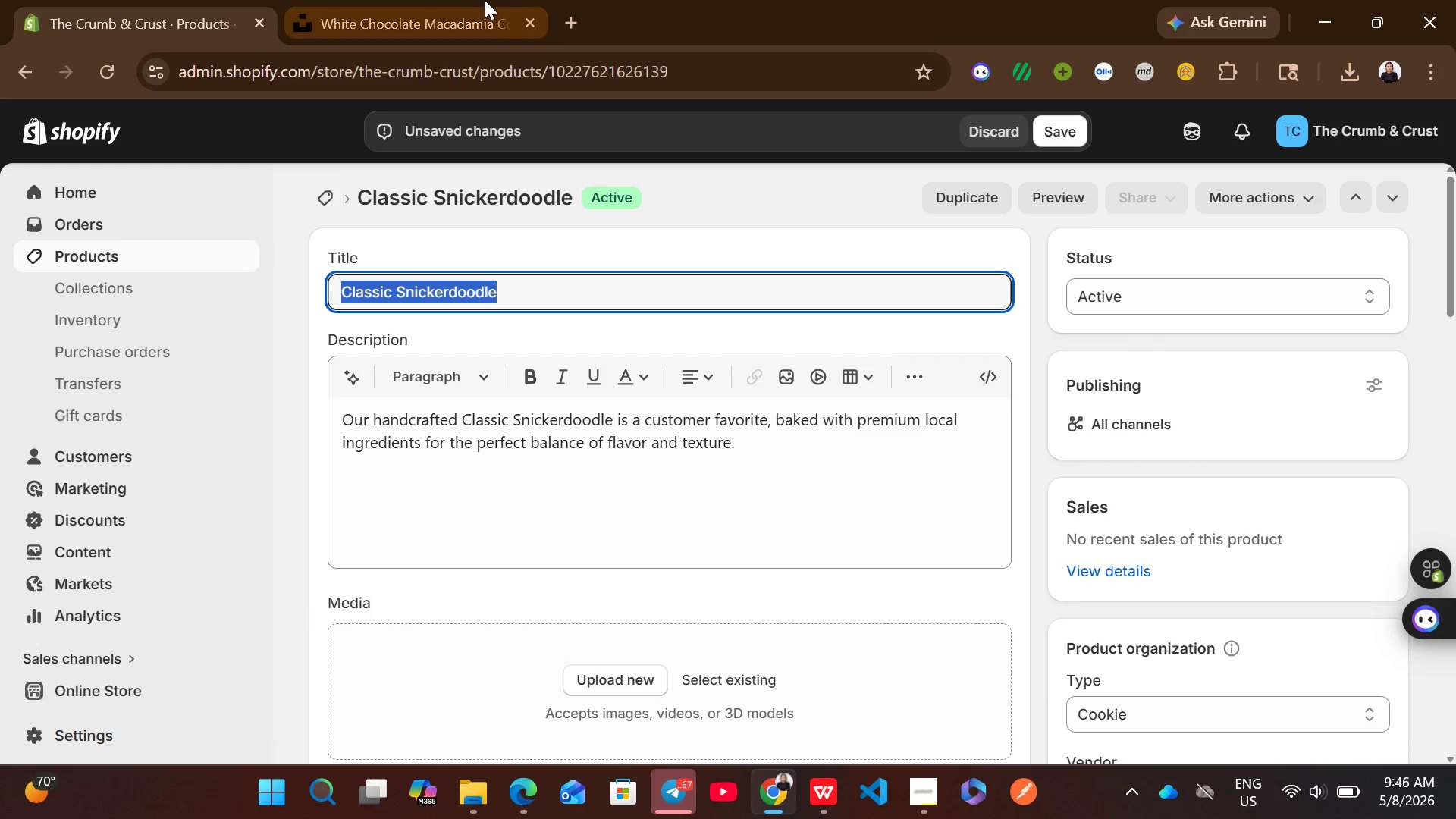 
left_click([485, 0])
 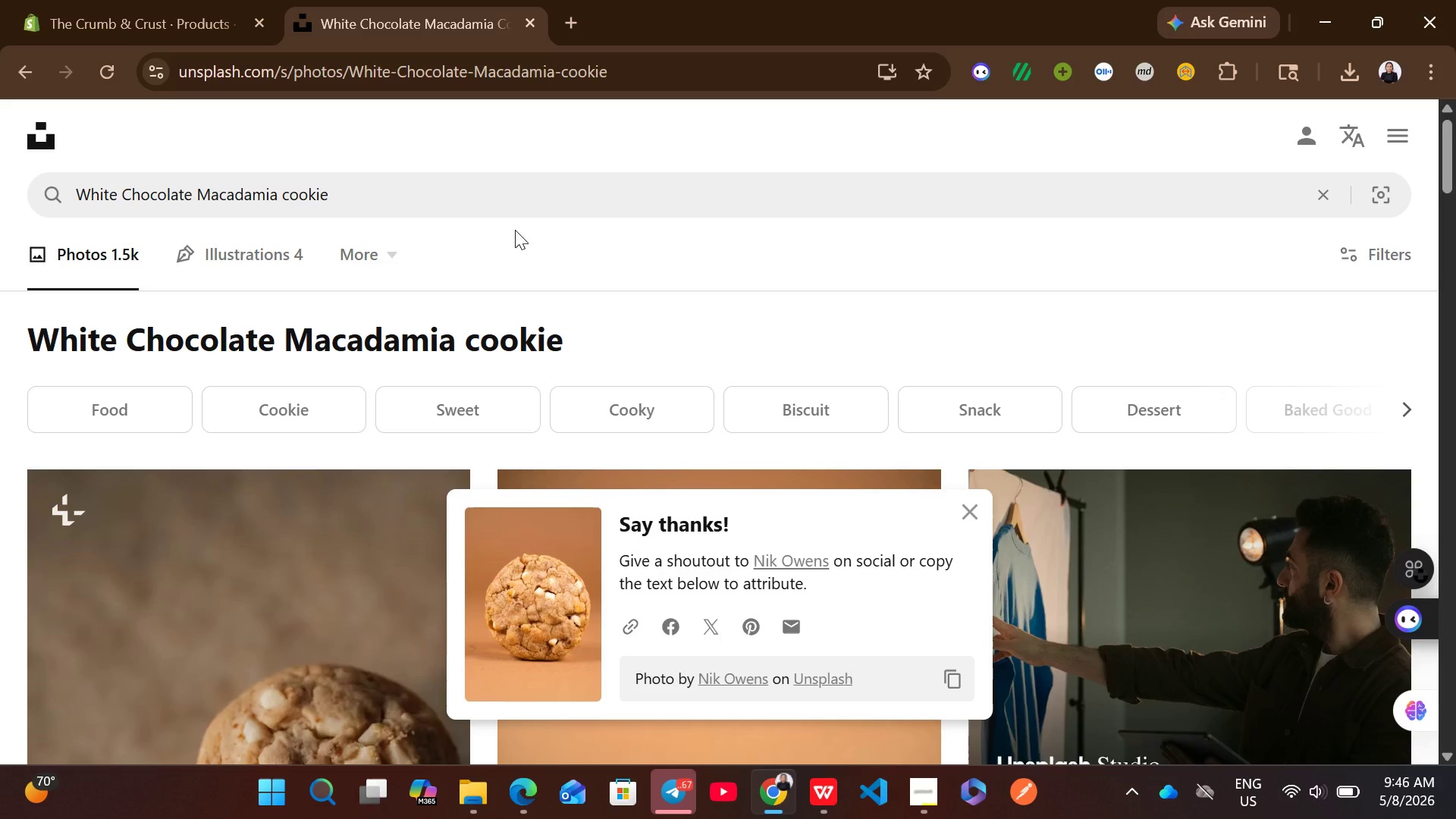 
left_click([455, 190])
 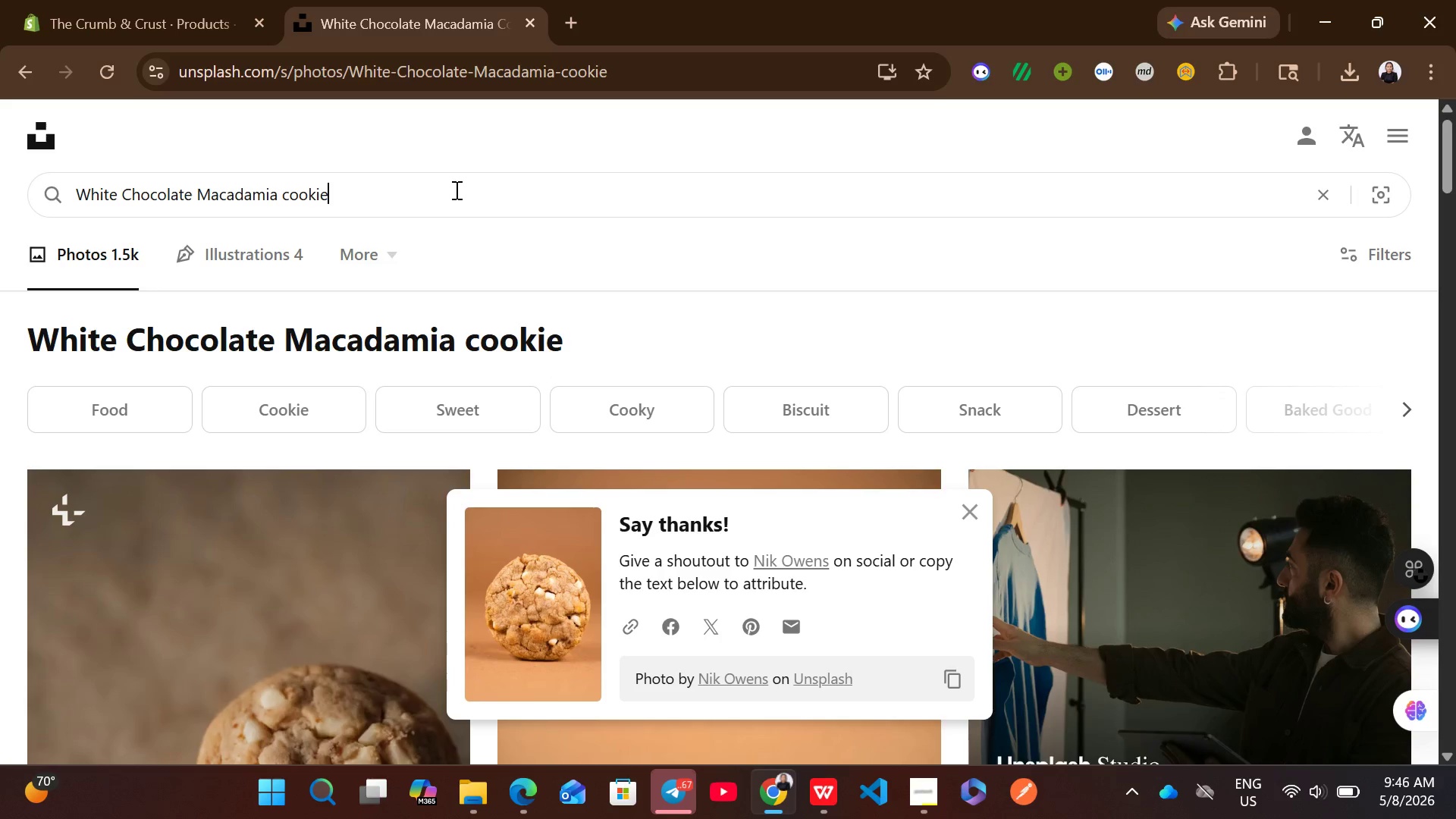 
key(Control+A)
 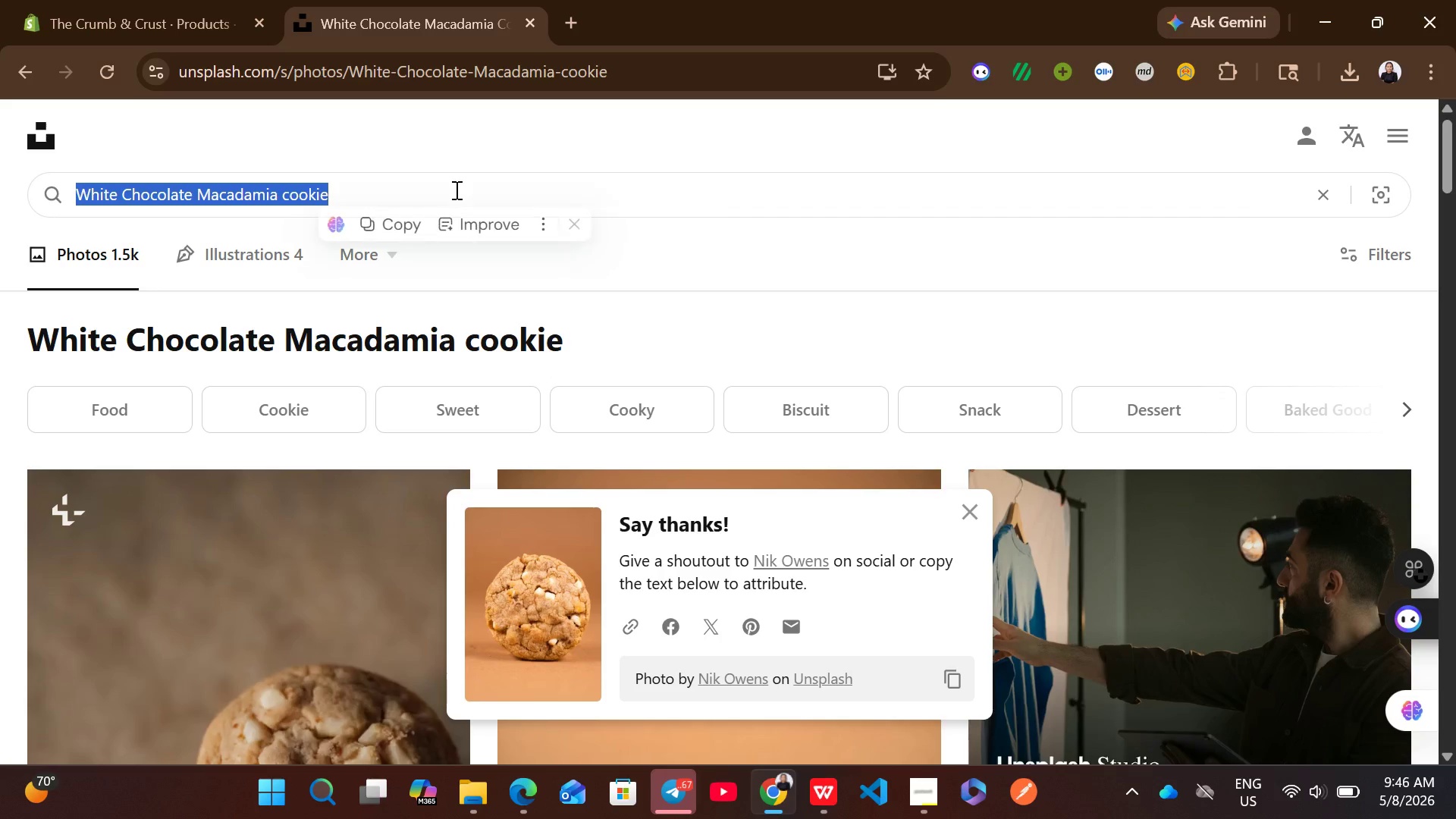 
key(Control+ControlLeft)
 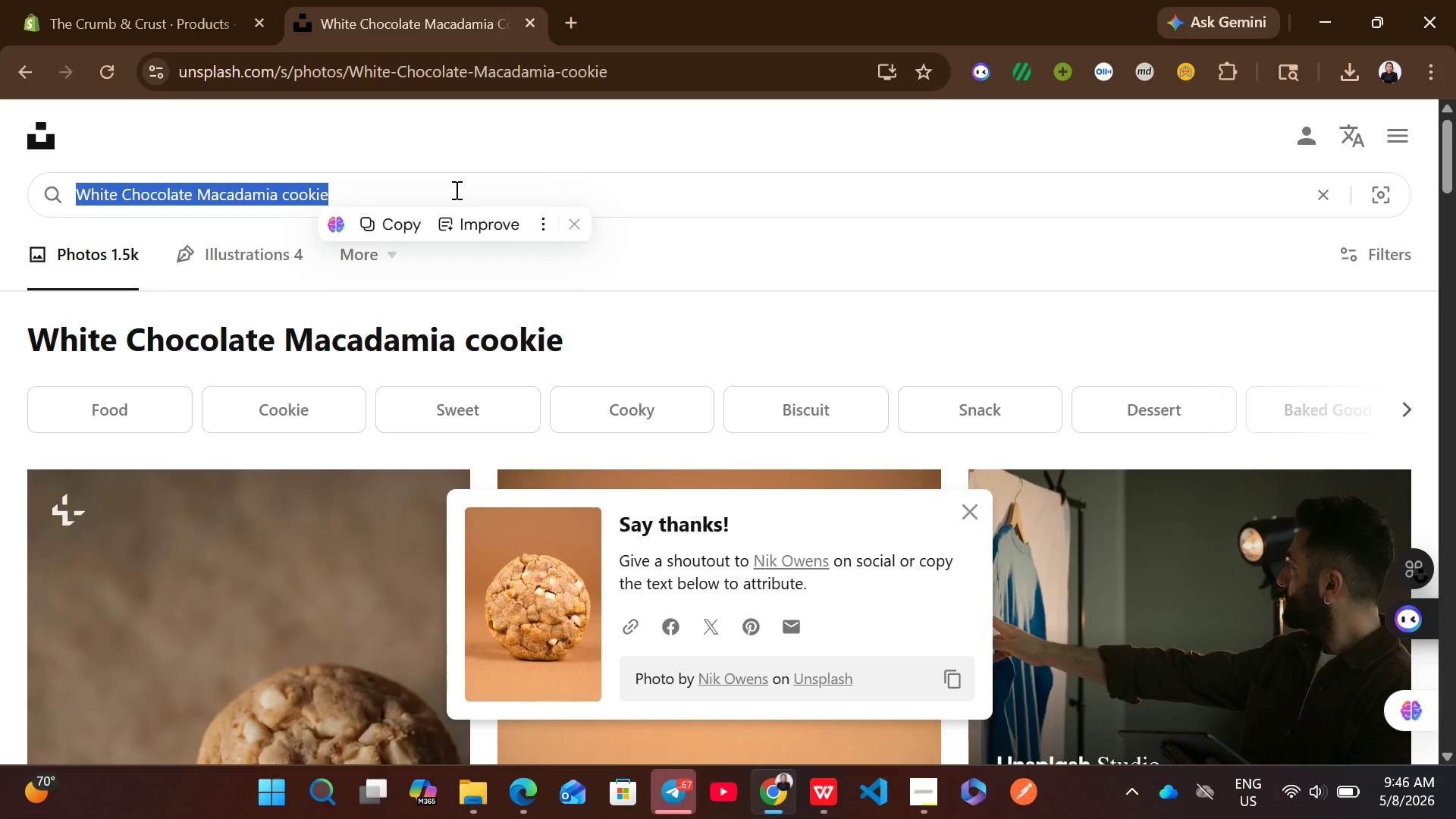 
key(Control+V)
 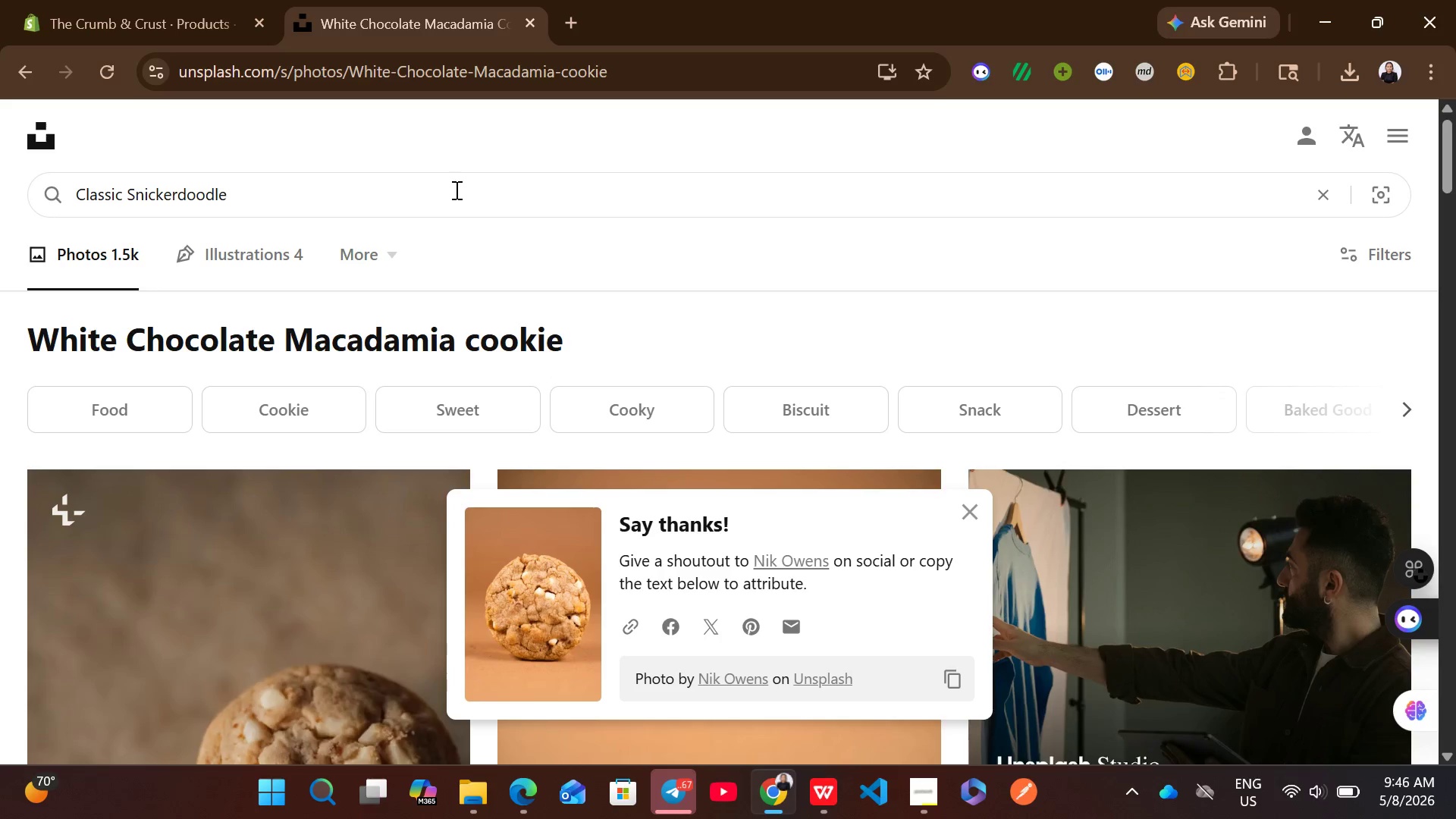 
key(Enter)
 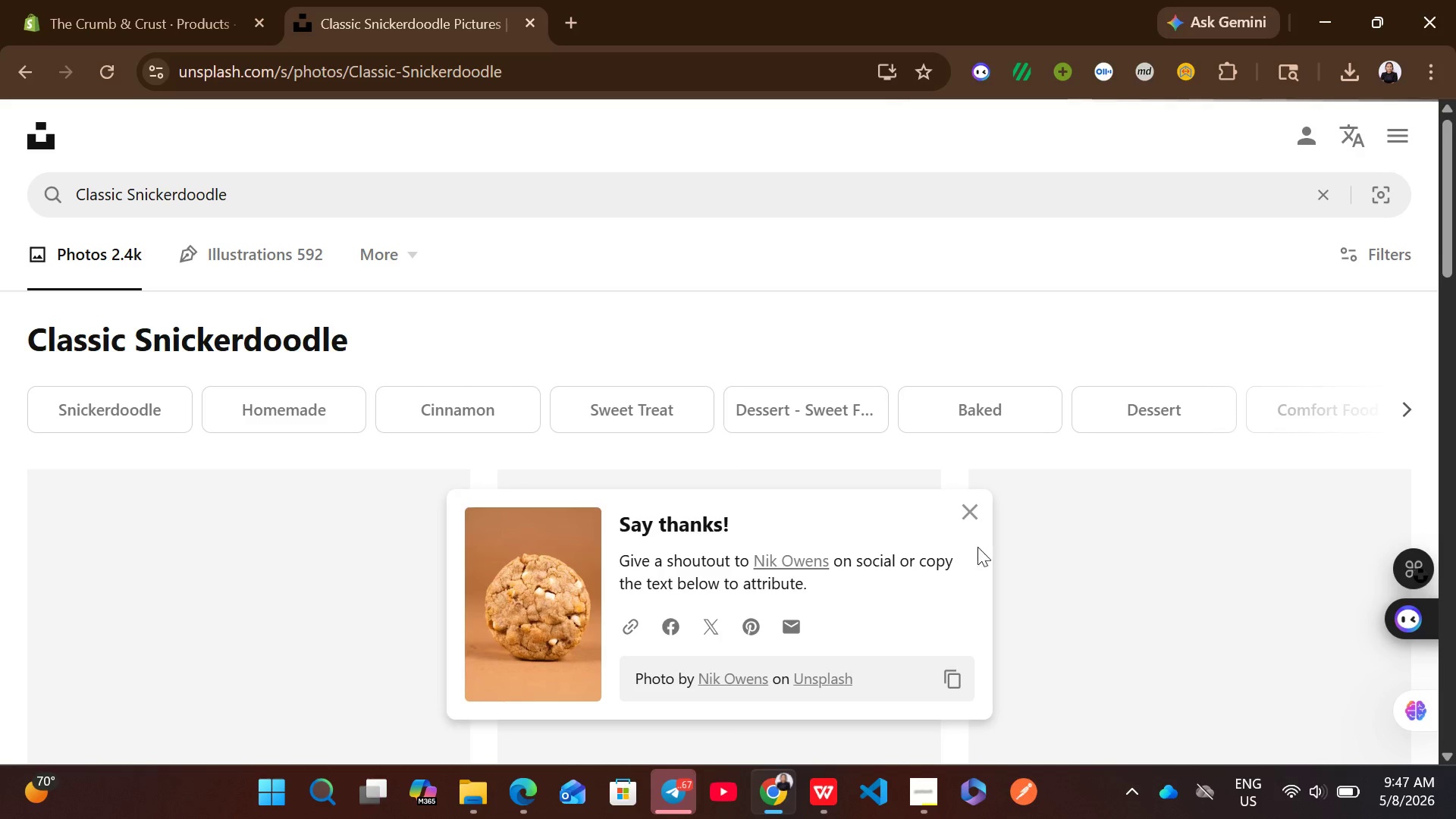 
left_click([958, 505])
 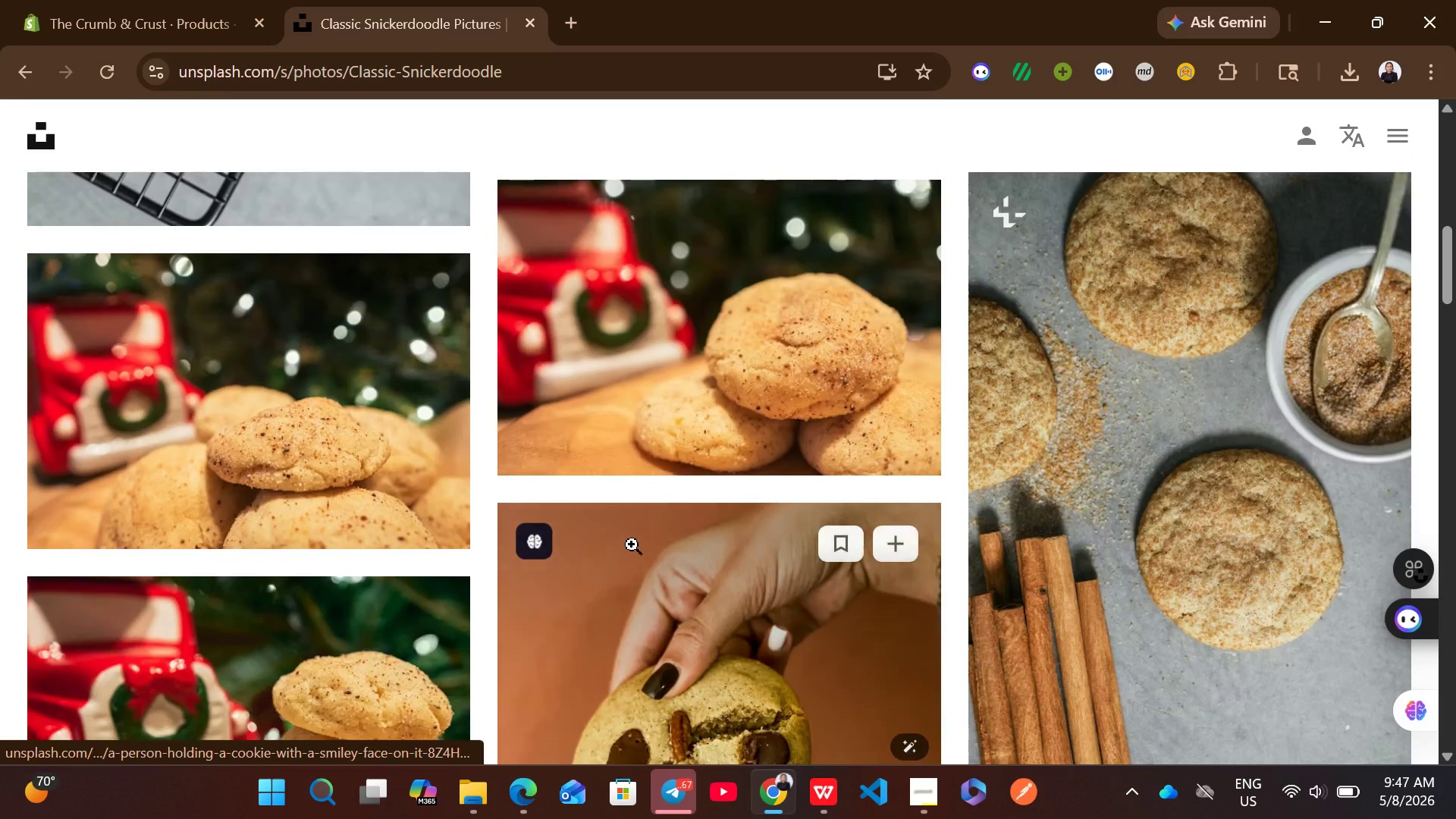 
left_click([867, 435])
 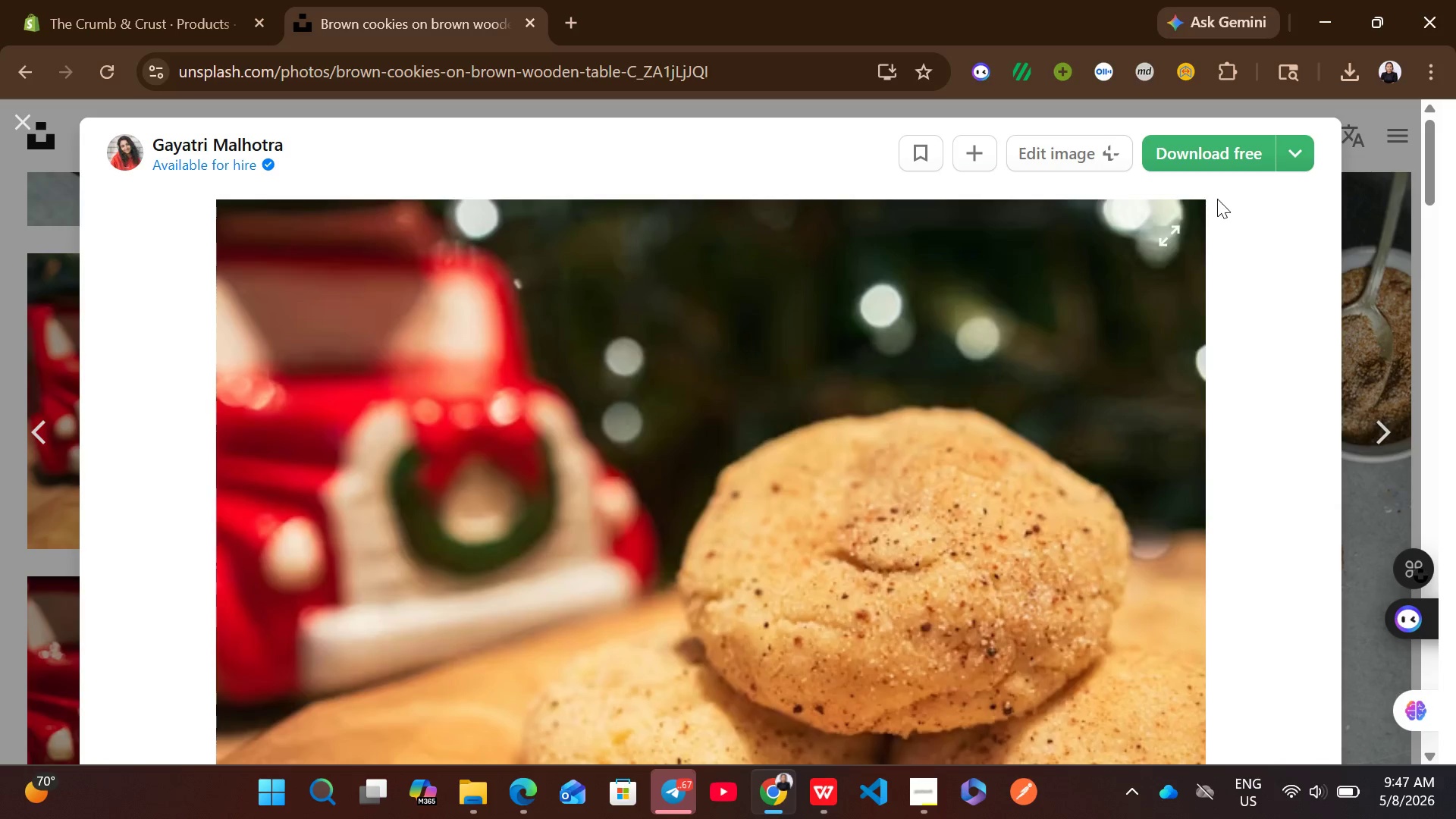 
left_click([1221, 173])
 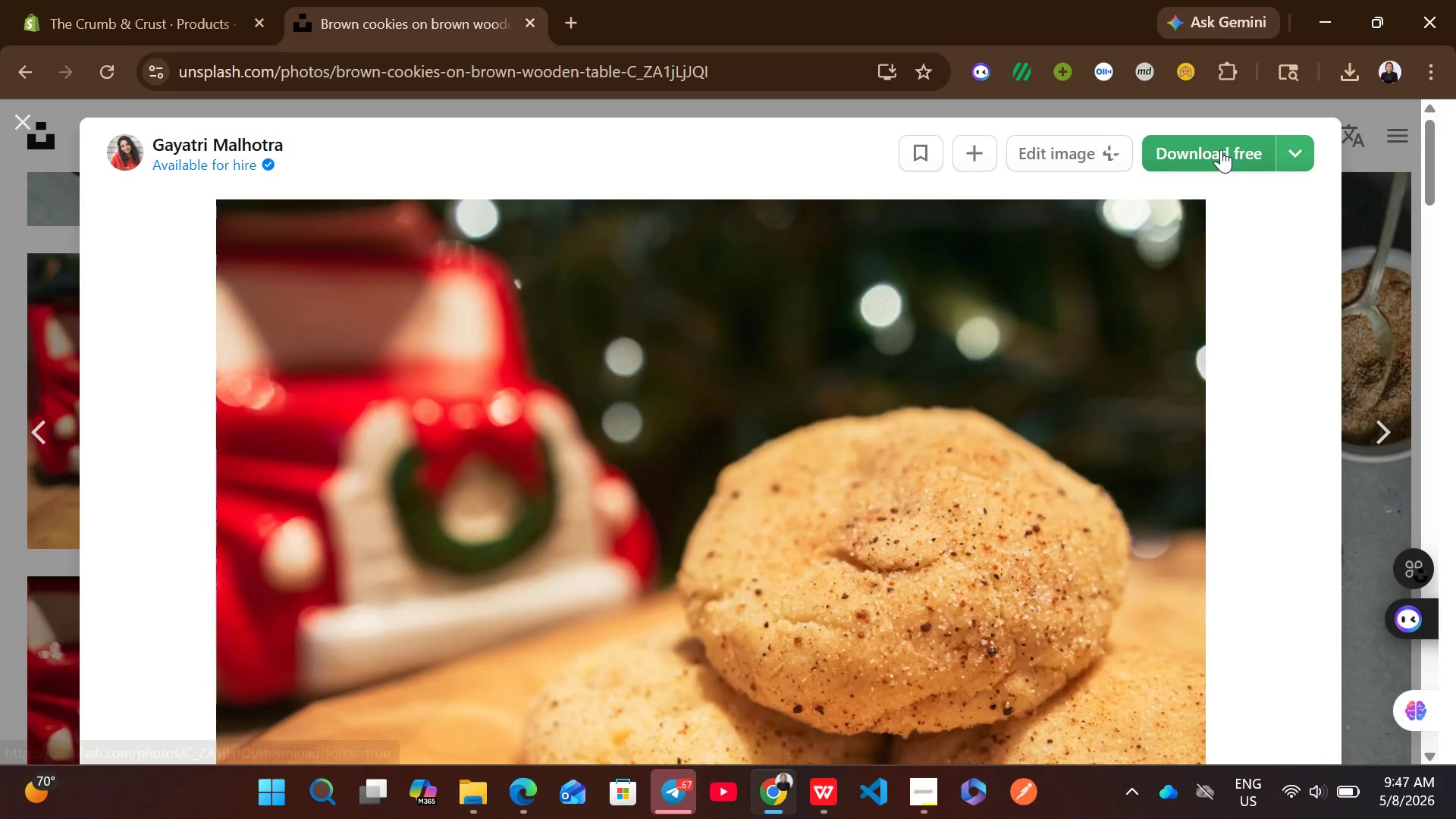 
left_click([1221, 149])
 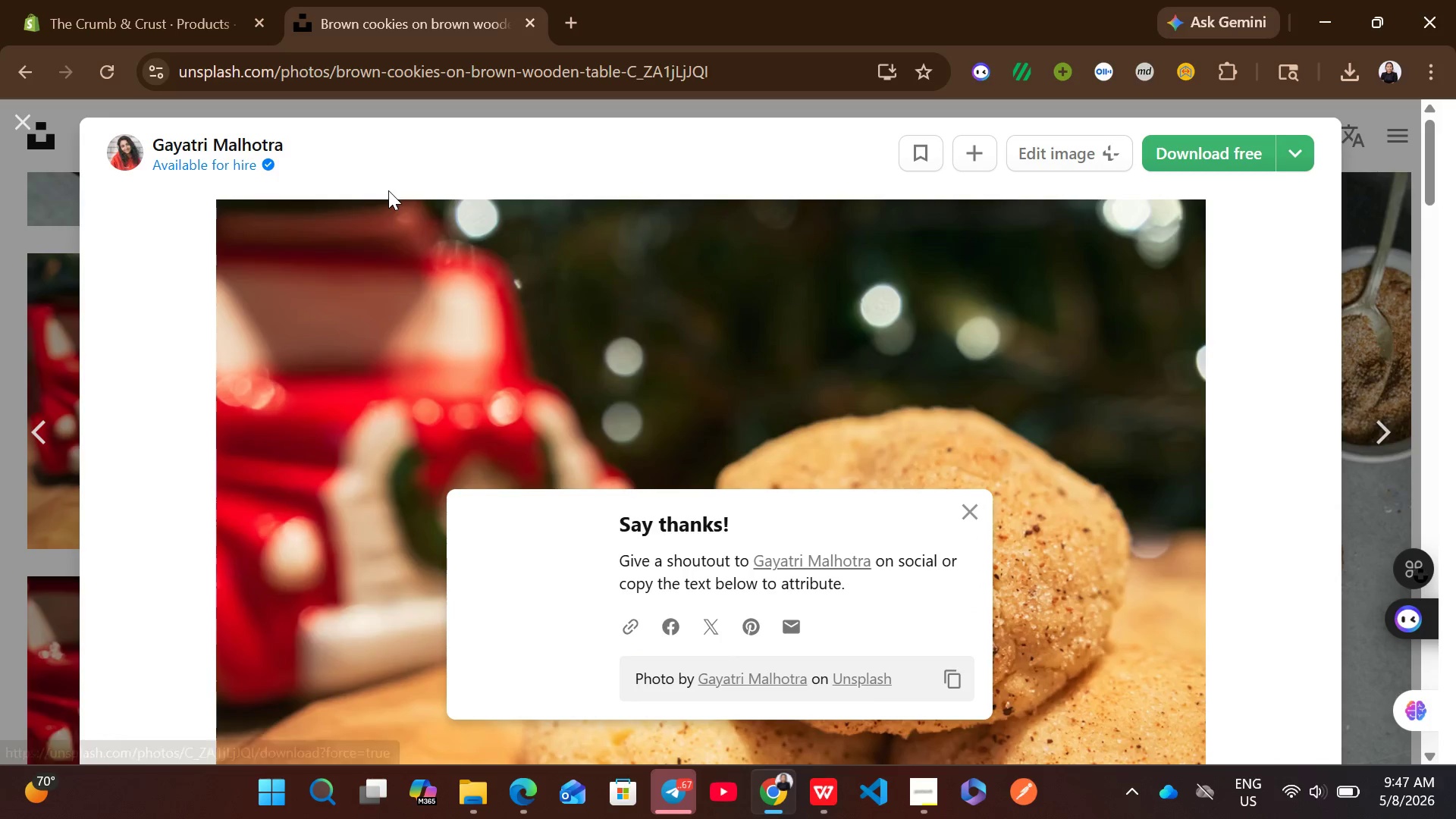 
left_click([120, 0])
 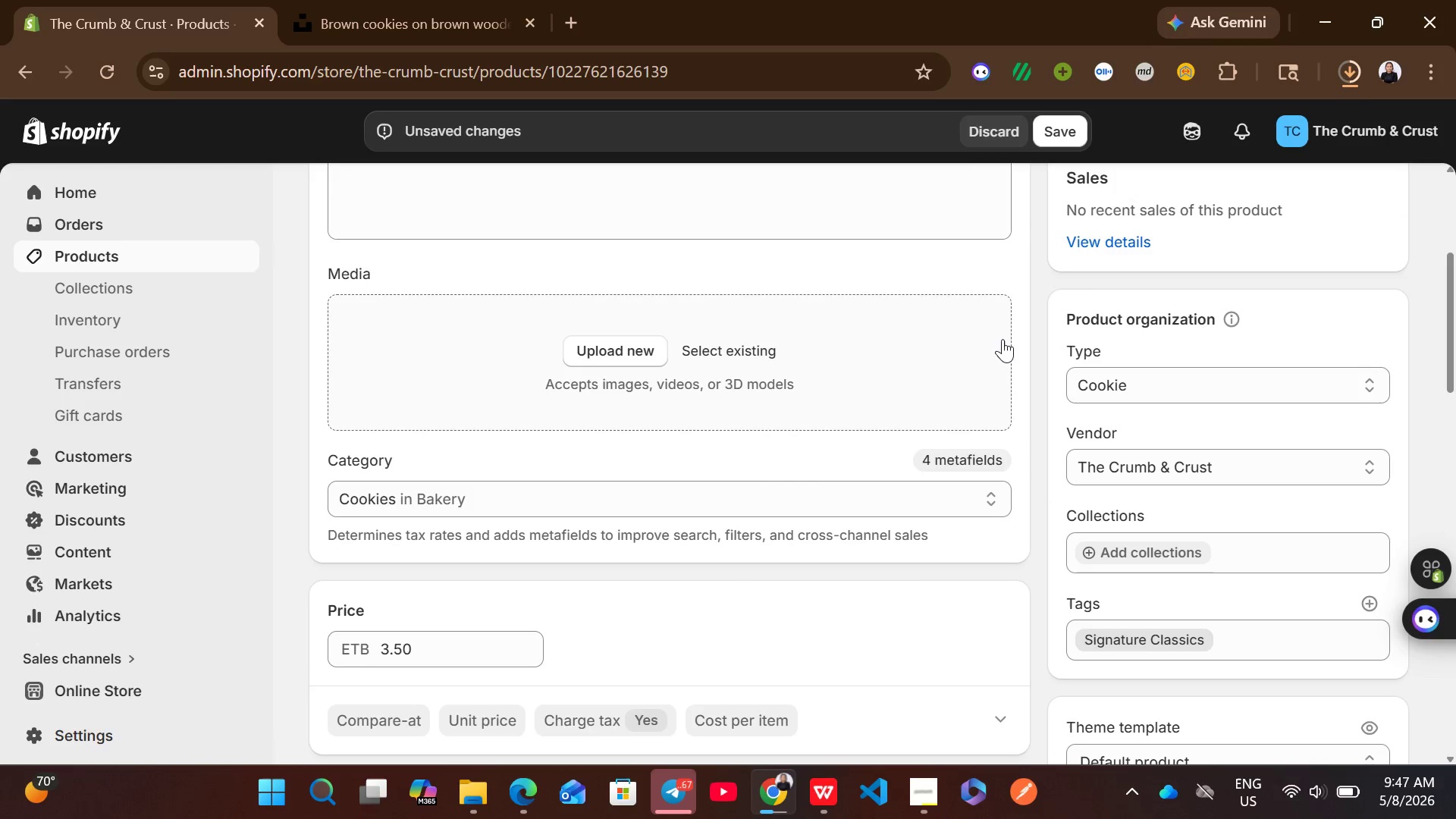 
wait(10.19)
 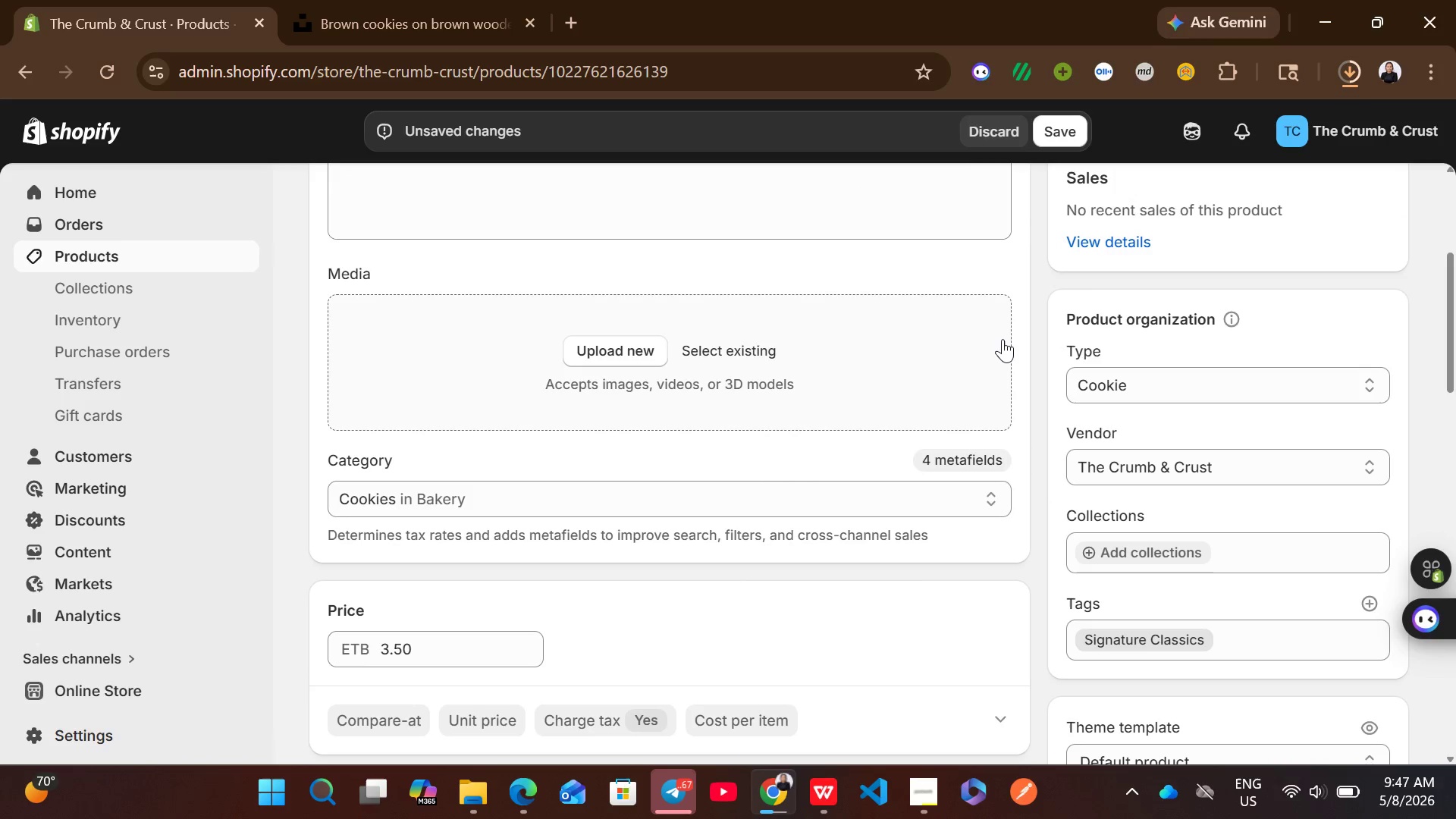 
left_click_drag(start_coordinate=[1169, 135], to_coordinate=[807, 332])
 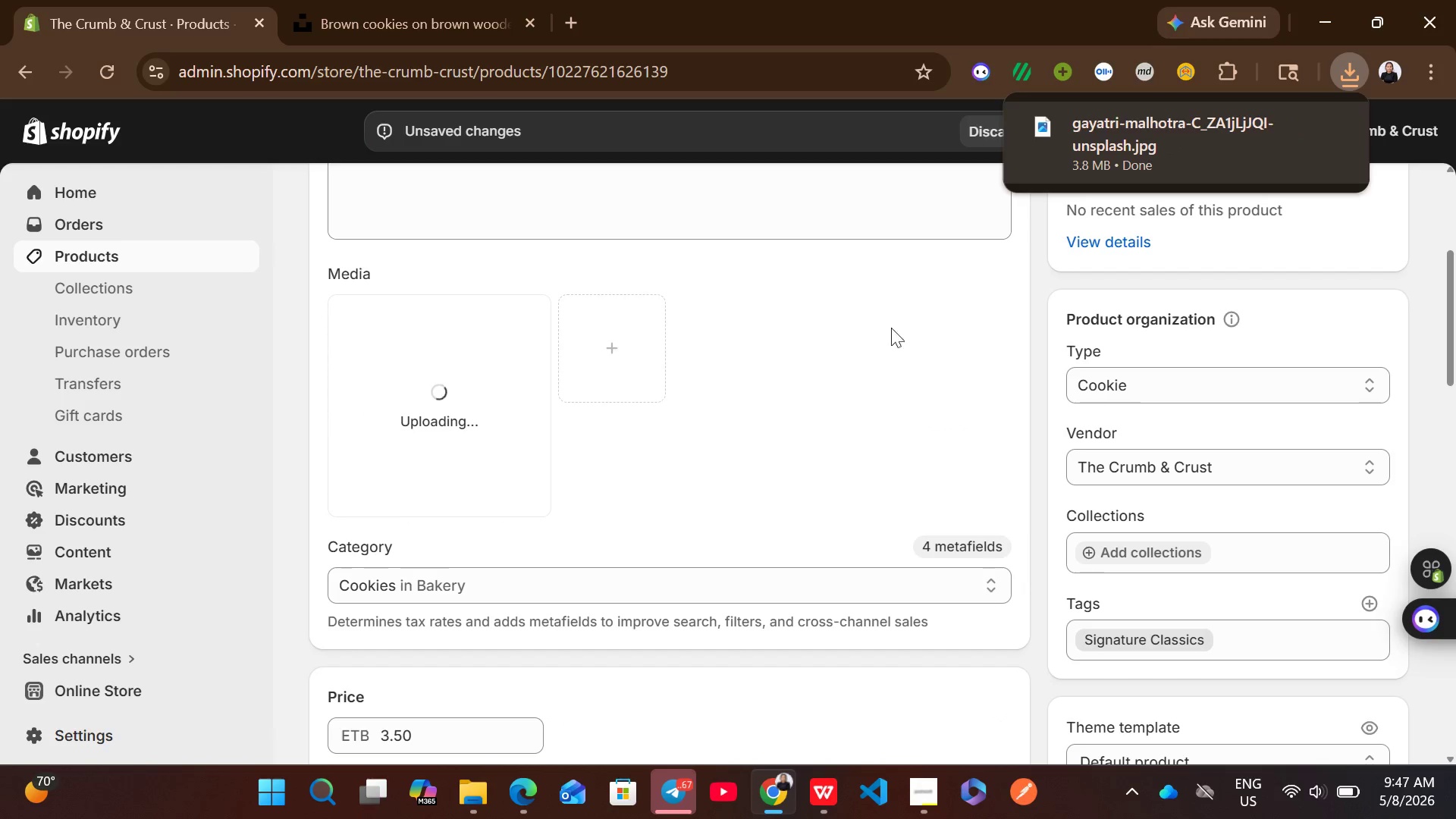 
left_click([962, 331])
 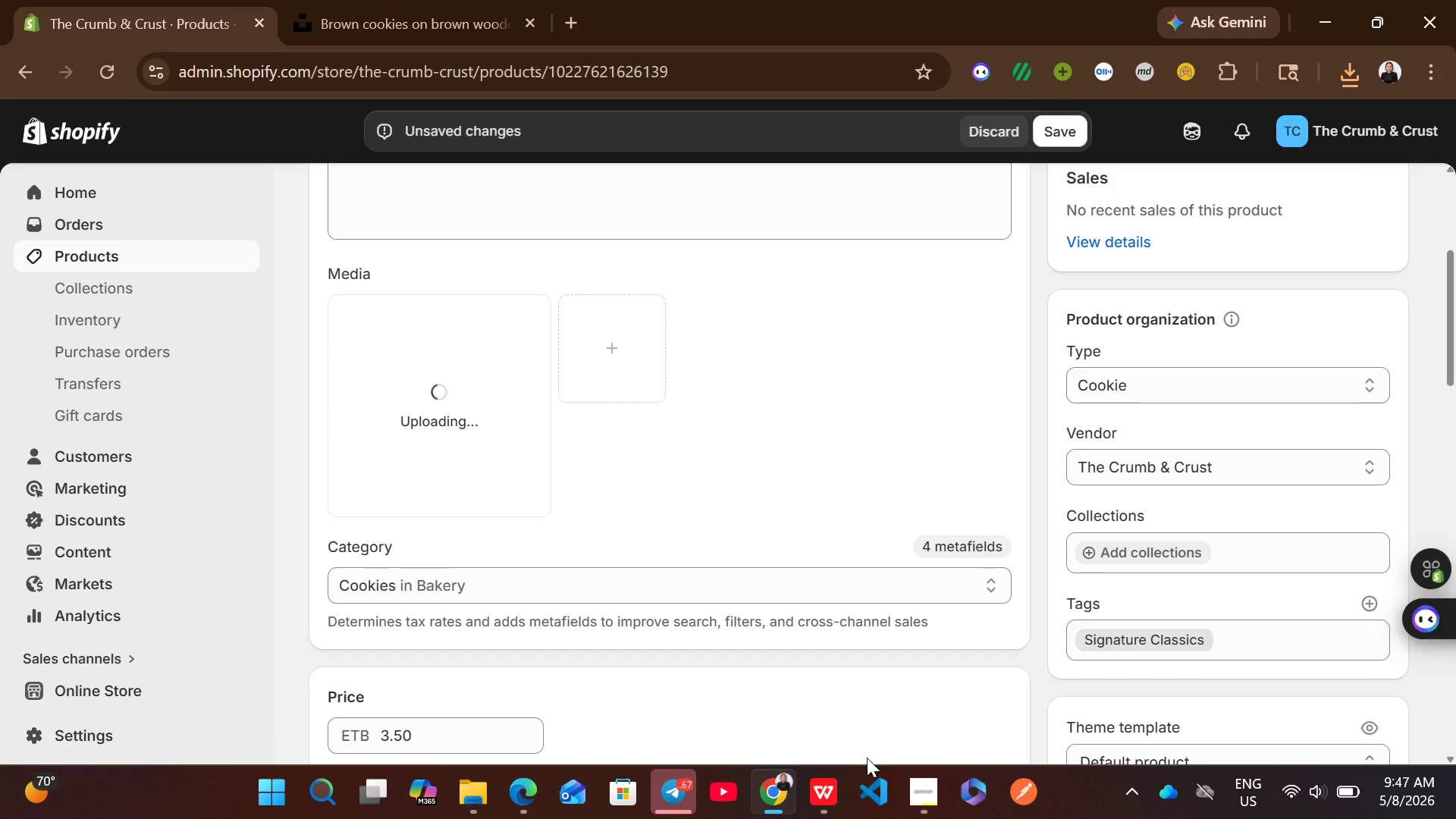 
left_click([920, 789])